 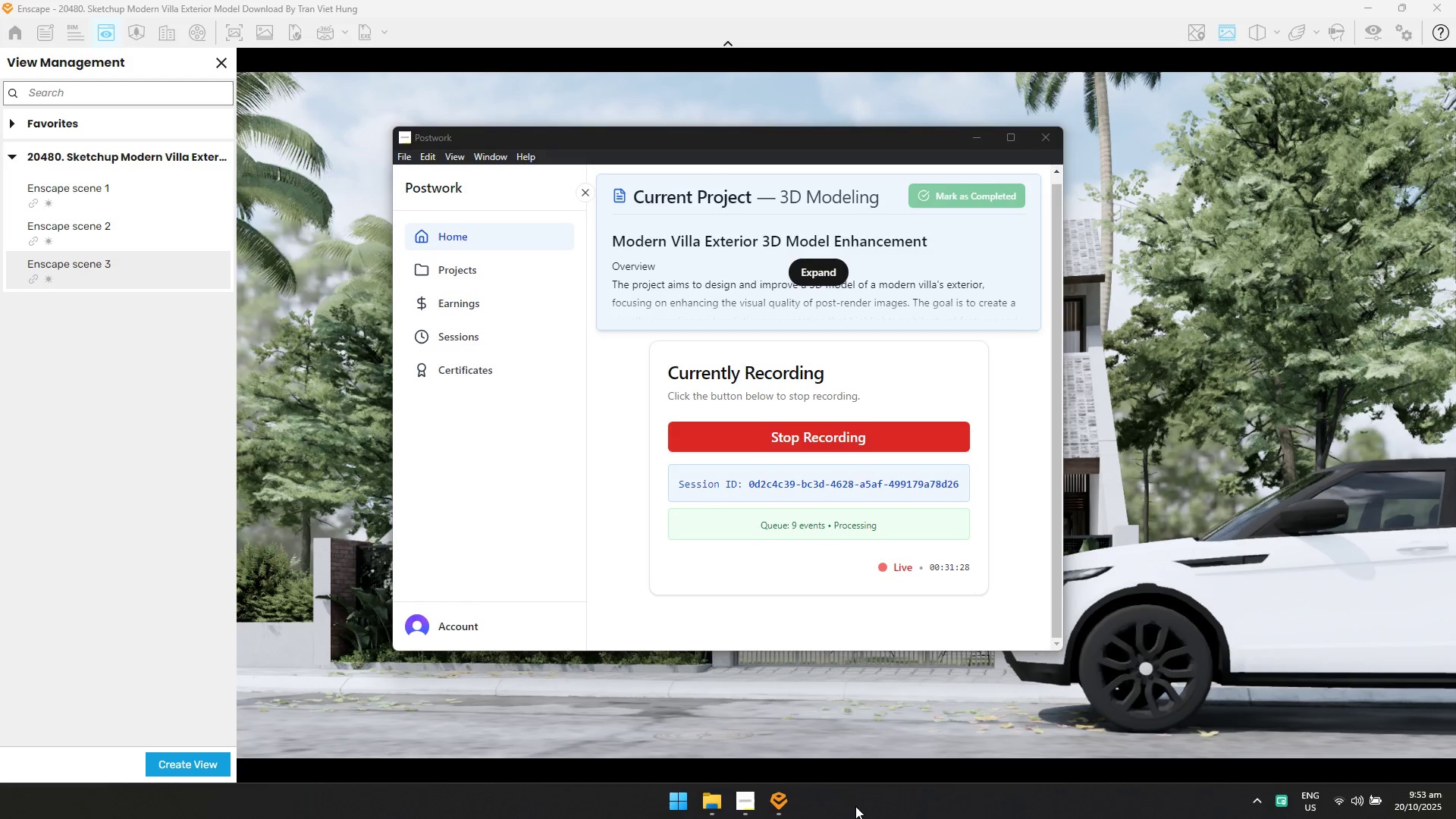 
left_click([972, 136])
 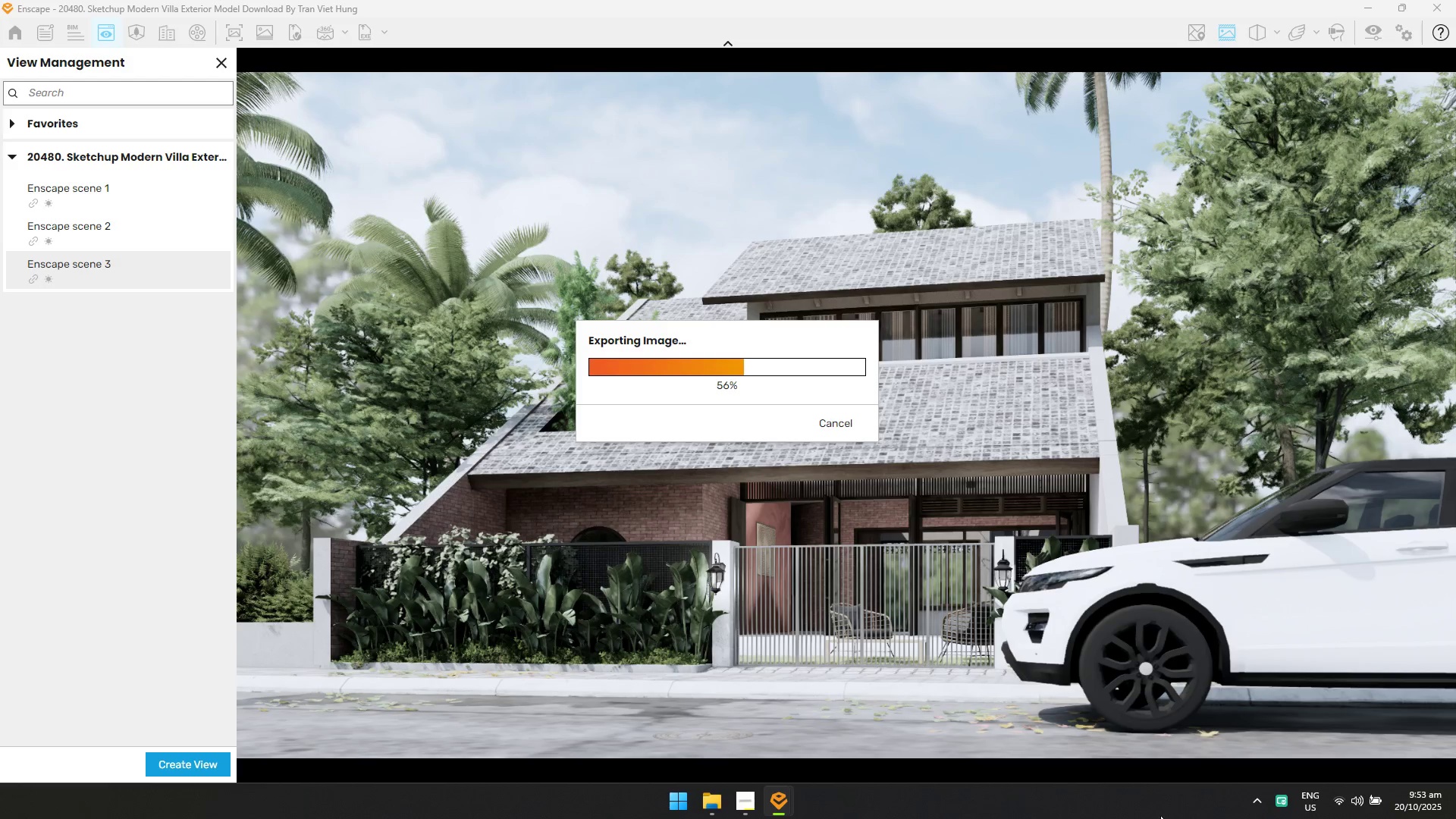 
wait(13.21)
 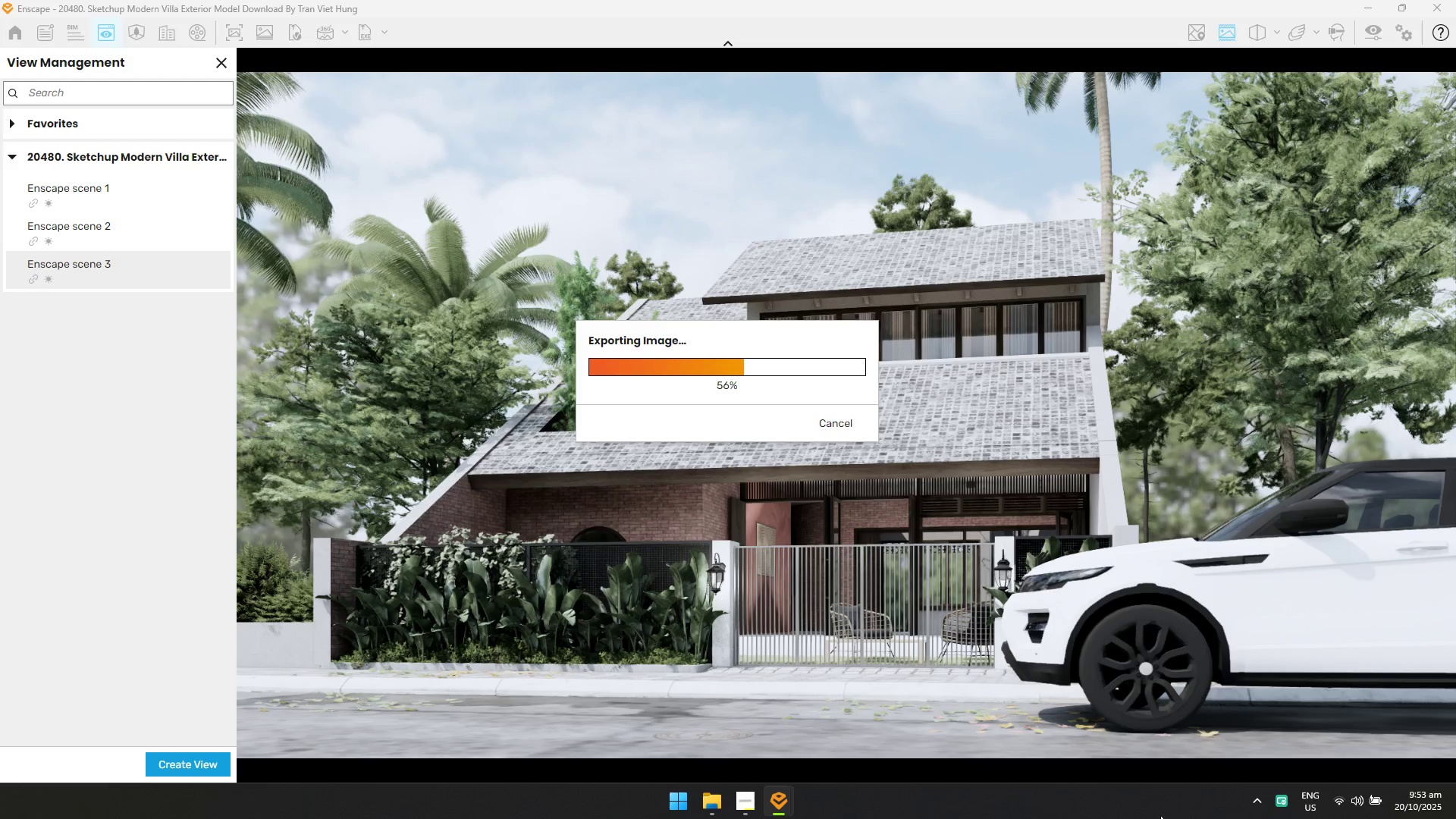 
mouse_move([1443, 820])
 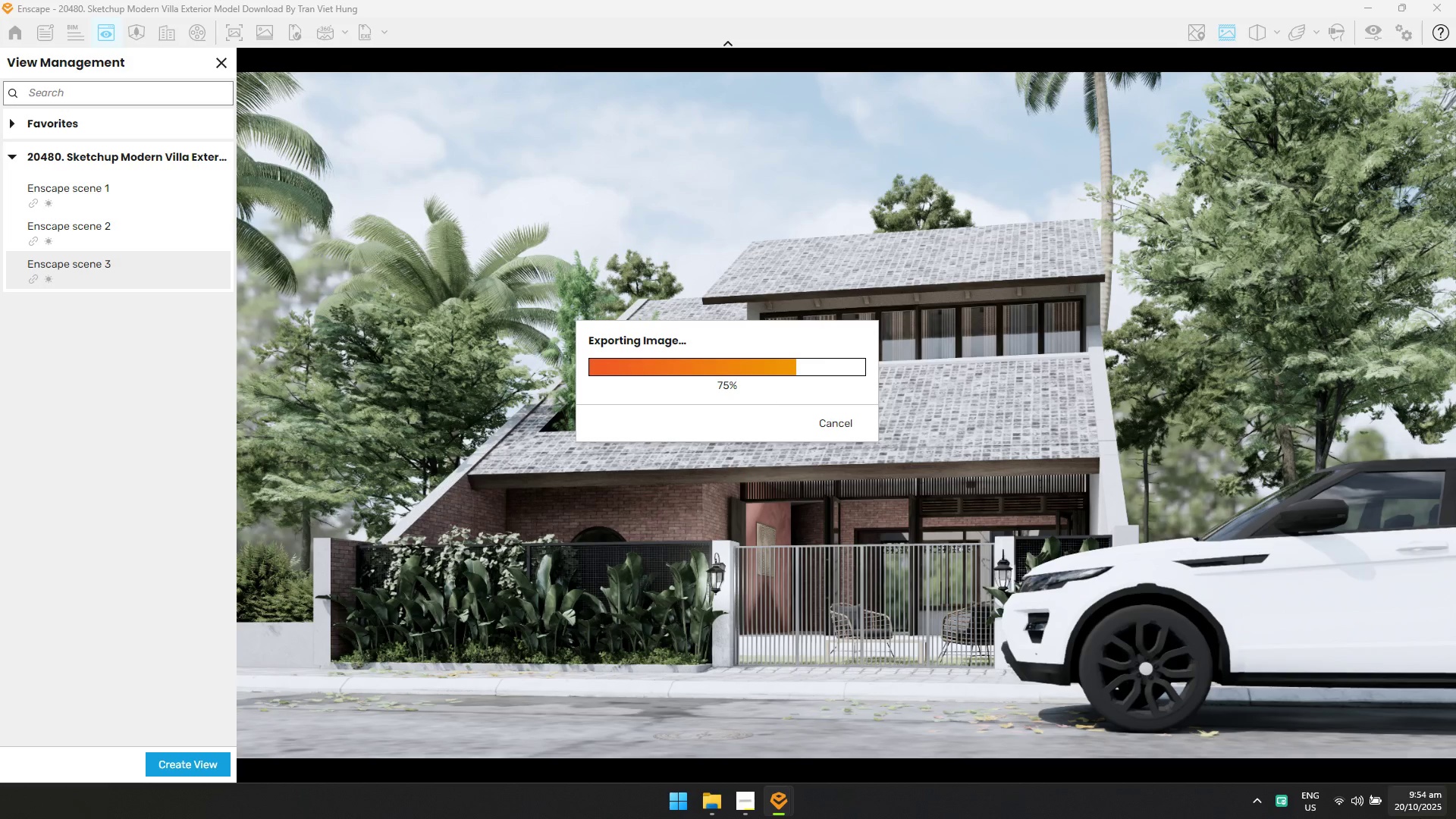 
mouse_move([1411, 808])
 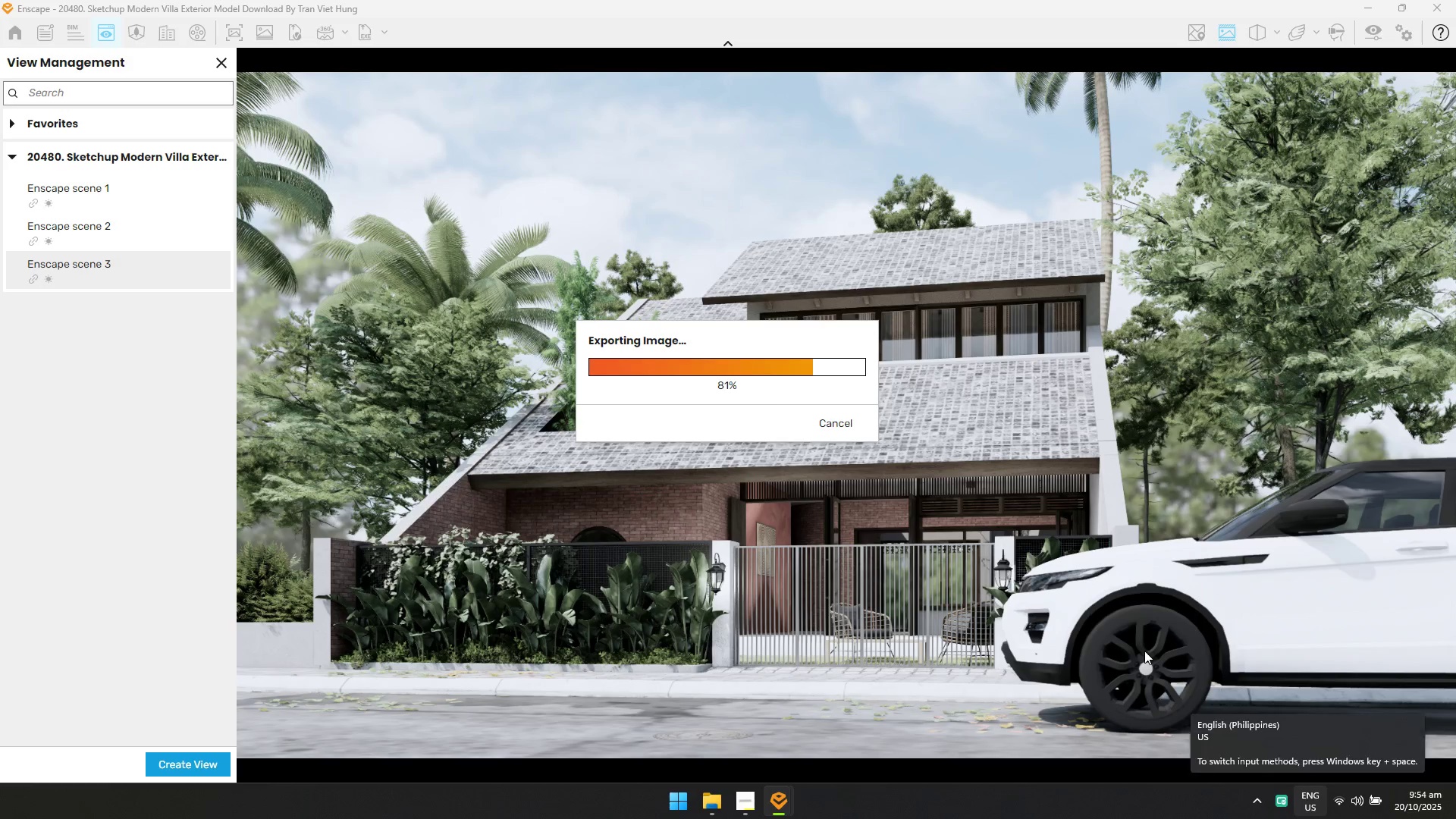 
key(Alt+AltLeft)
 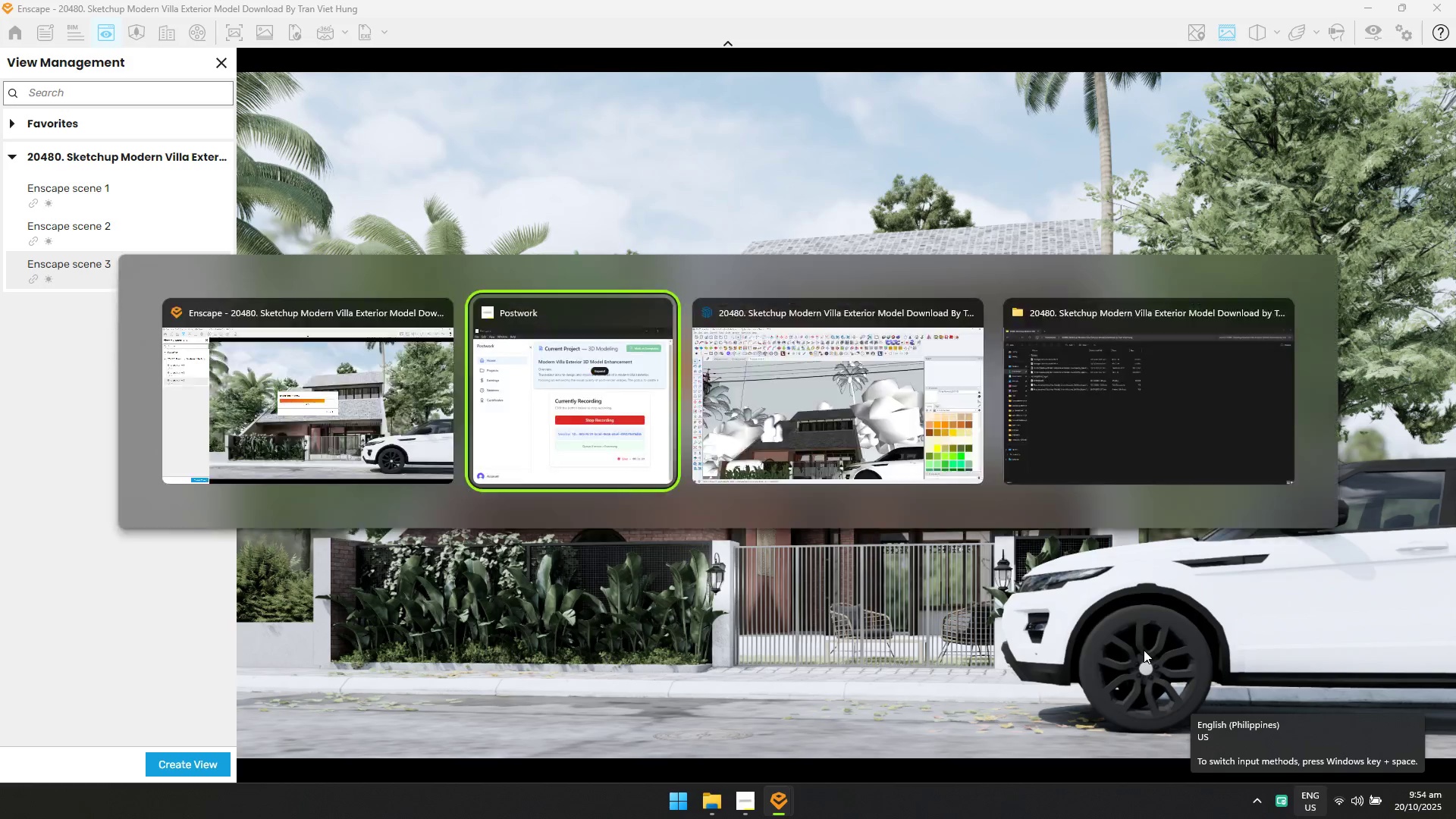 
key(Alt+Tab)